 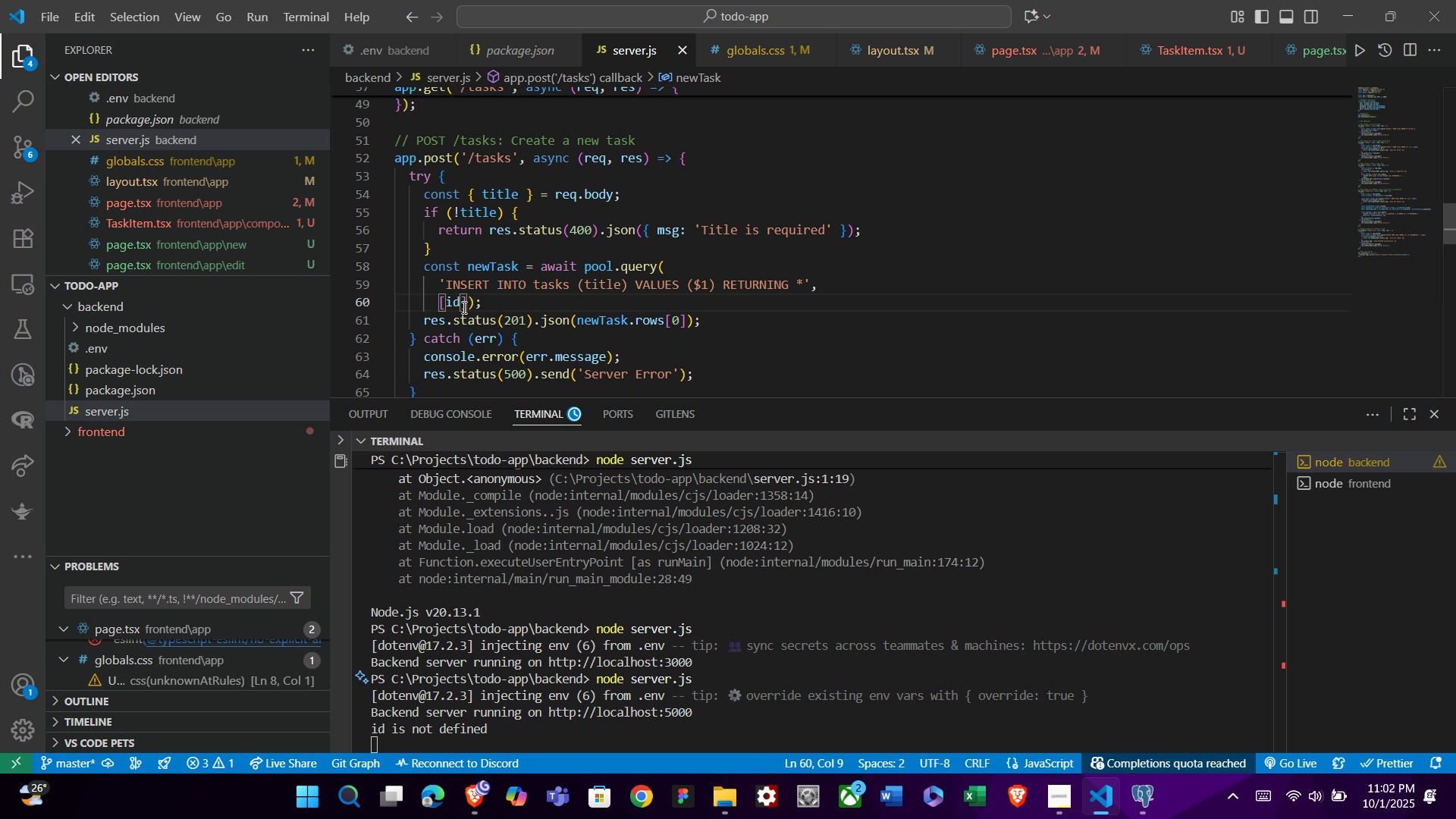 
left_click([463, 307])
 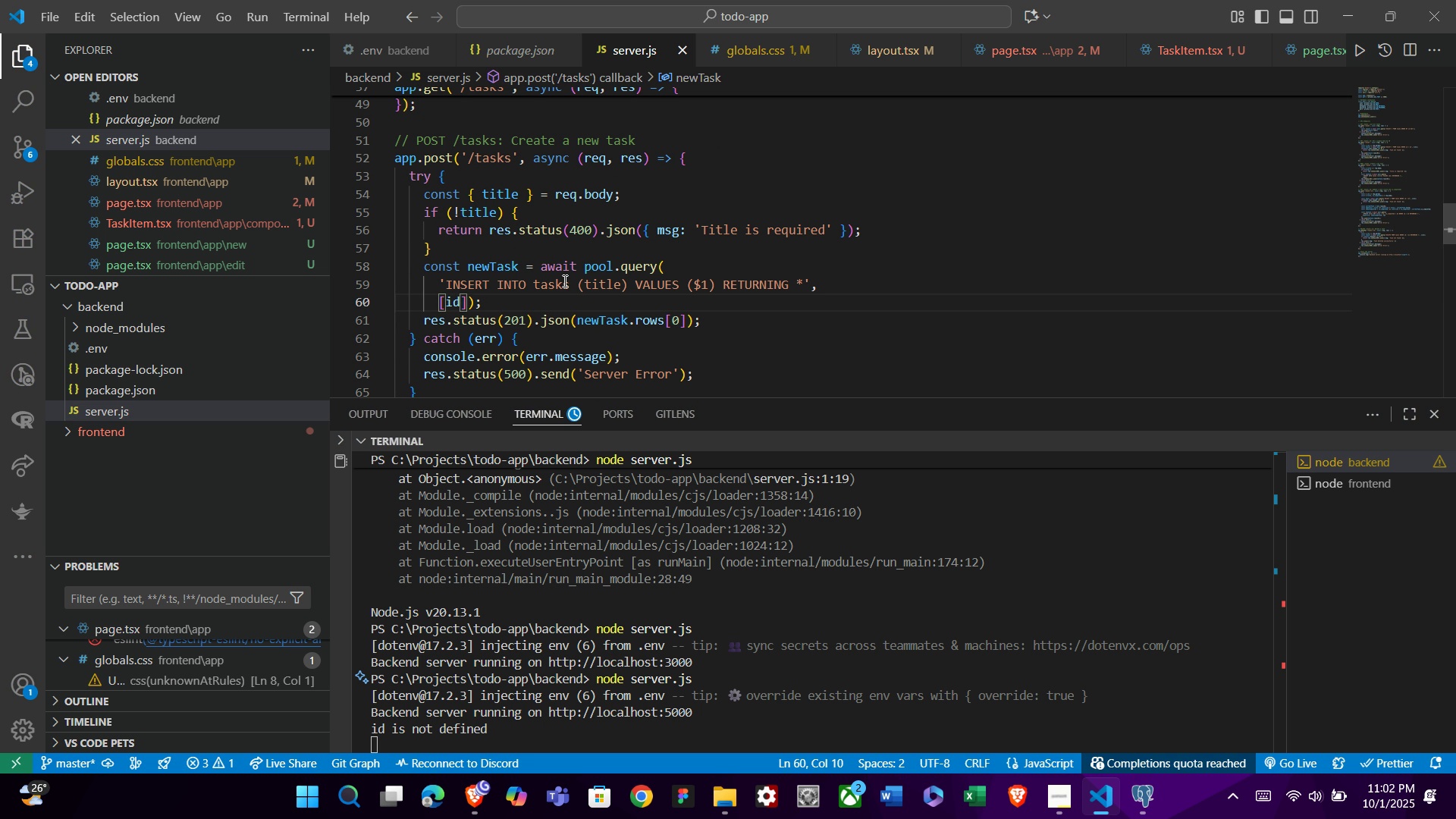 
key(Backspace)
 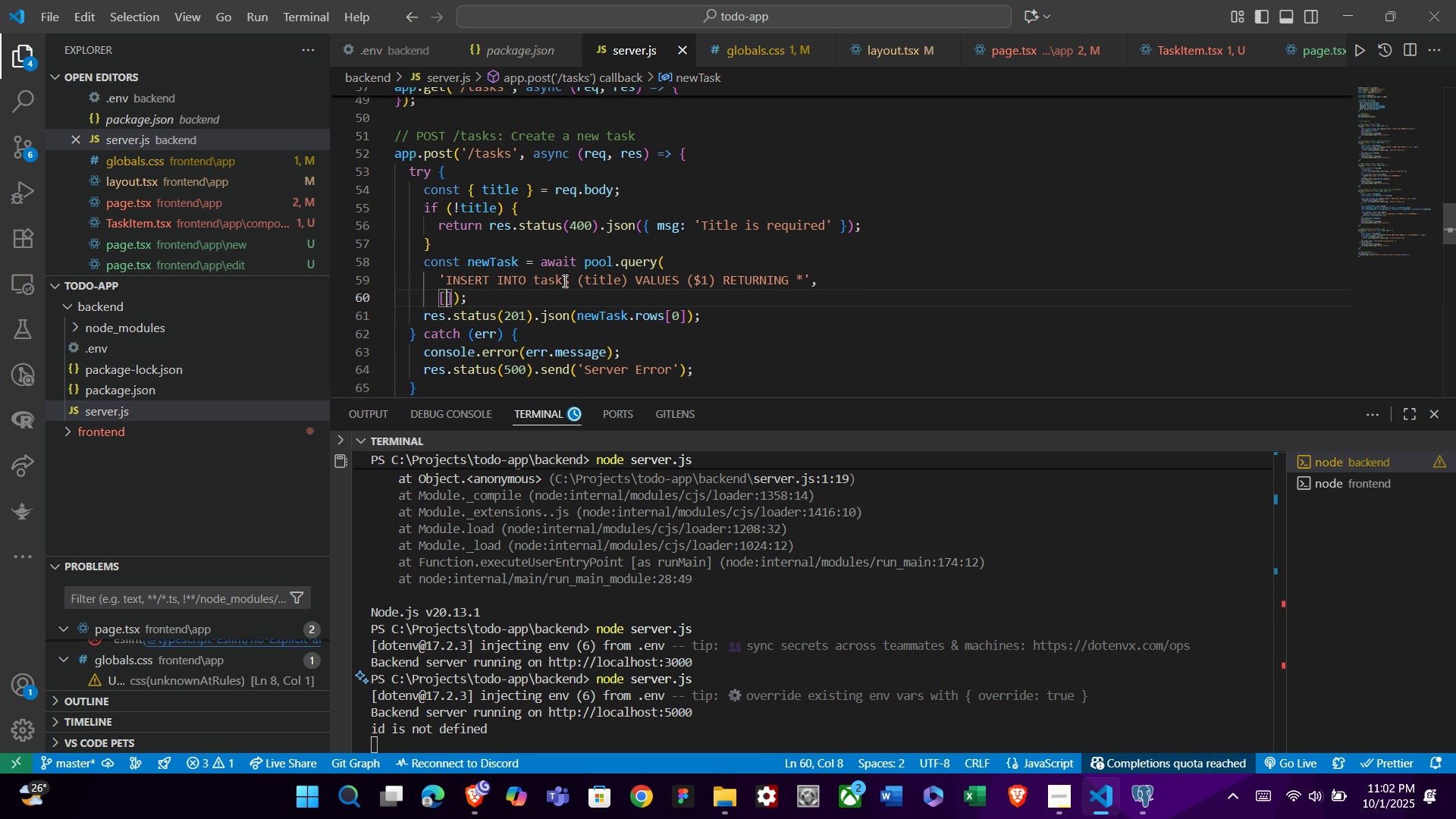 
key(Backspace)
 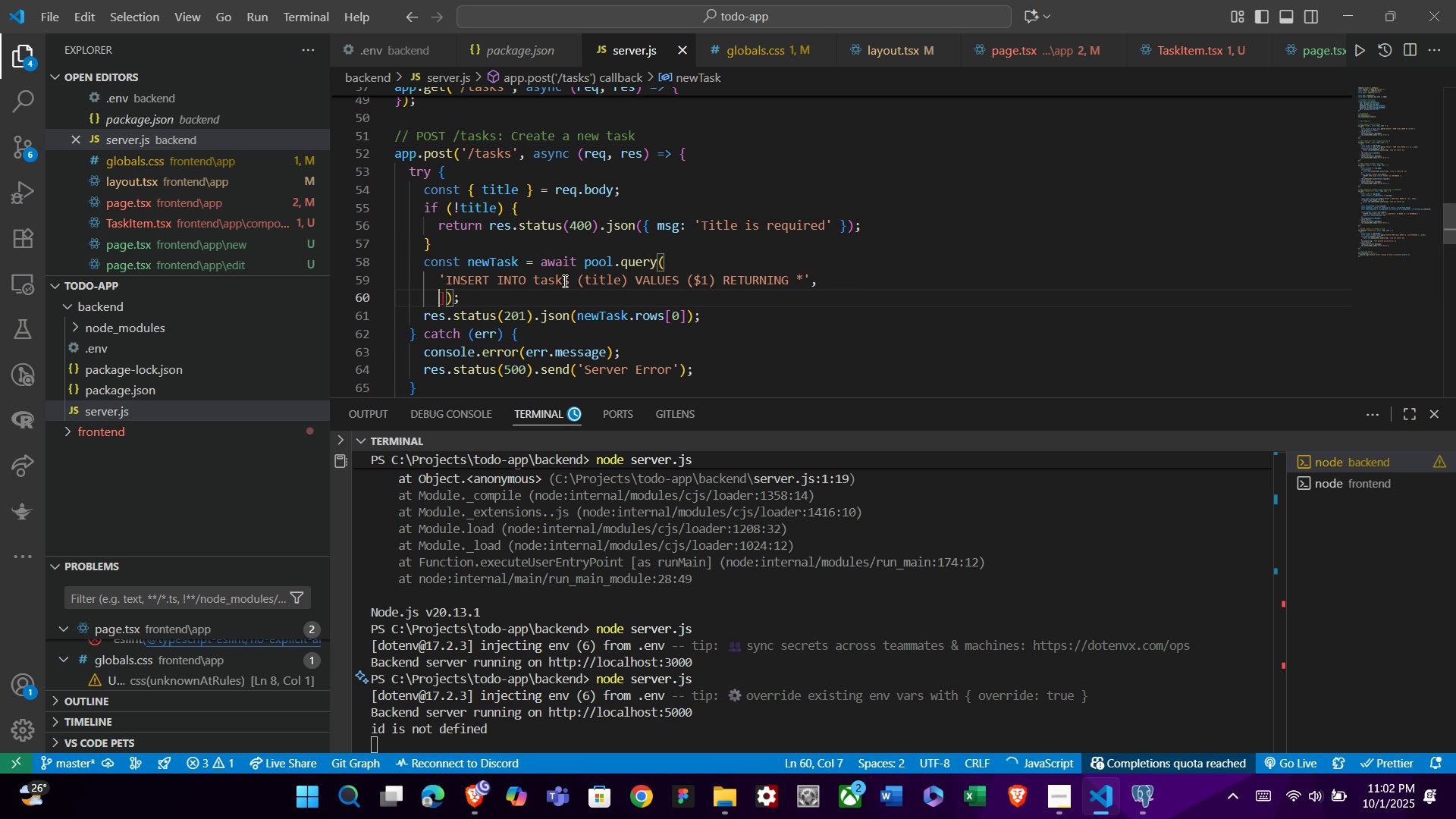 
key(Backspace)
 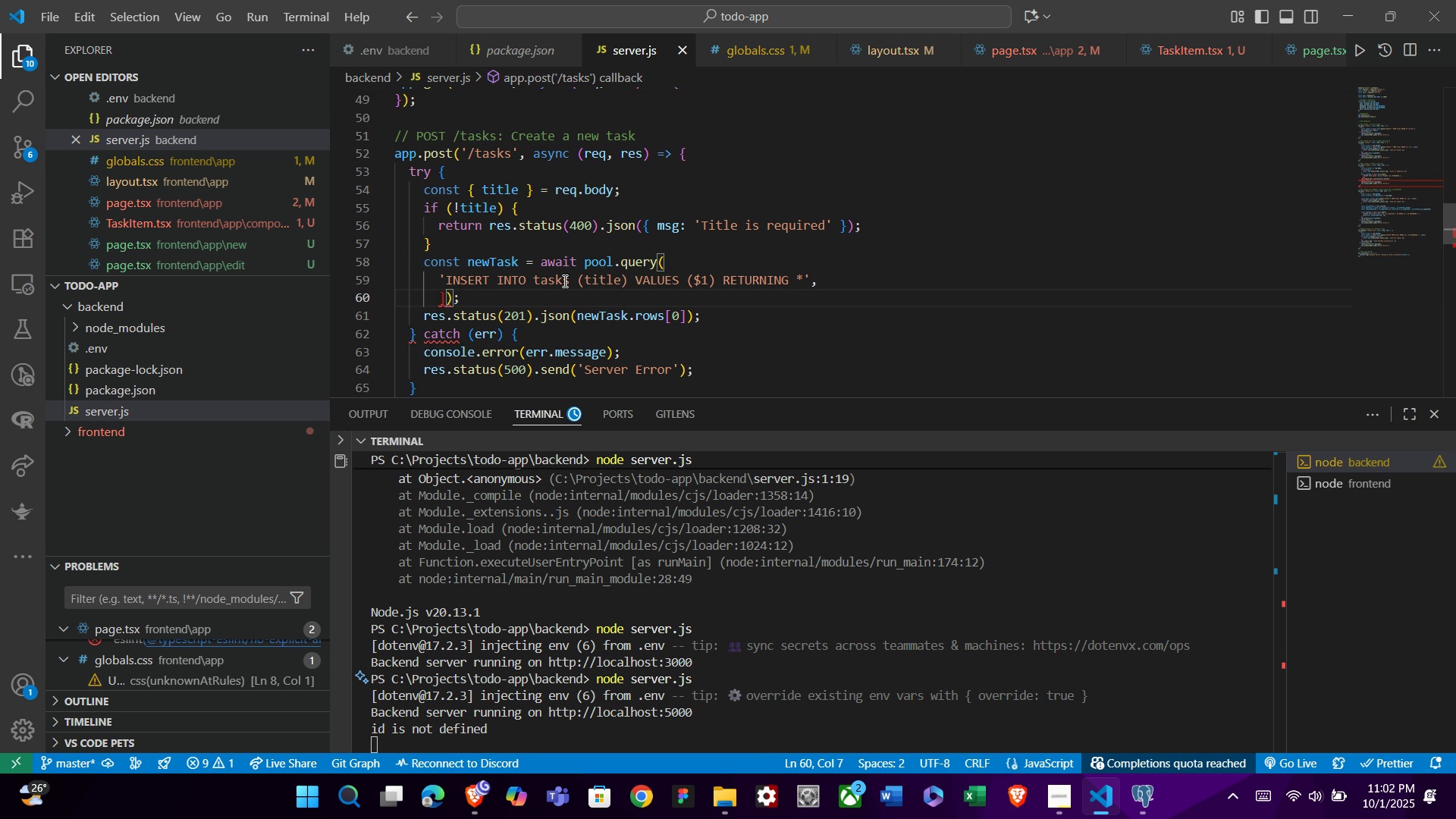 
key(BracketLeft)